 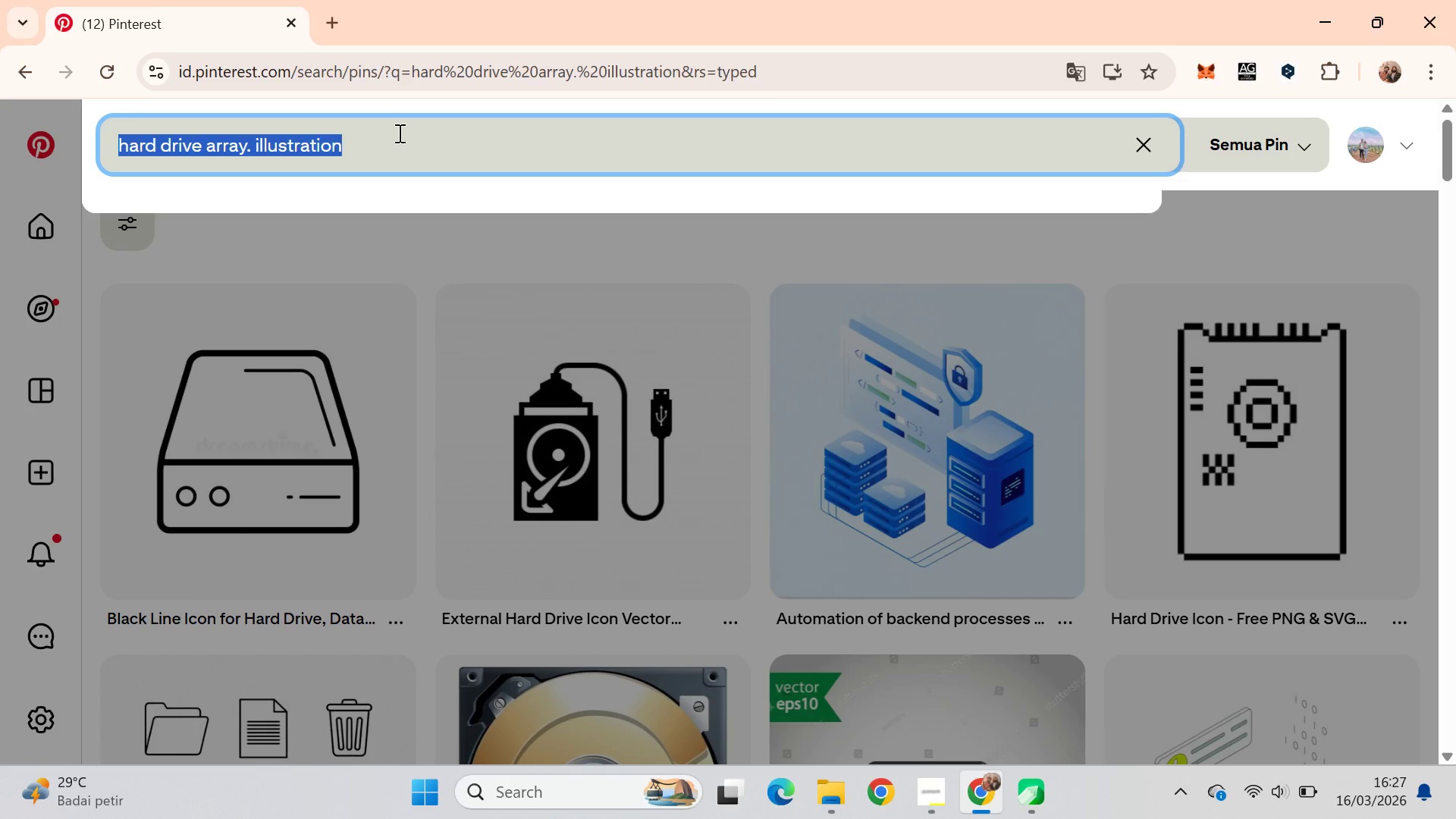 
key(Control+V)
 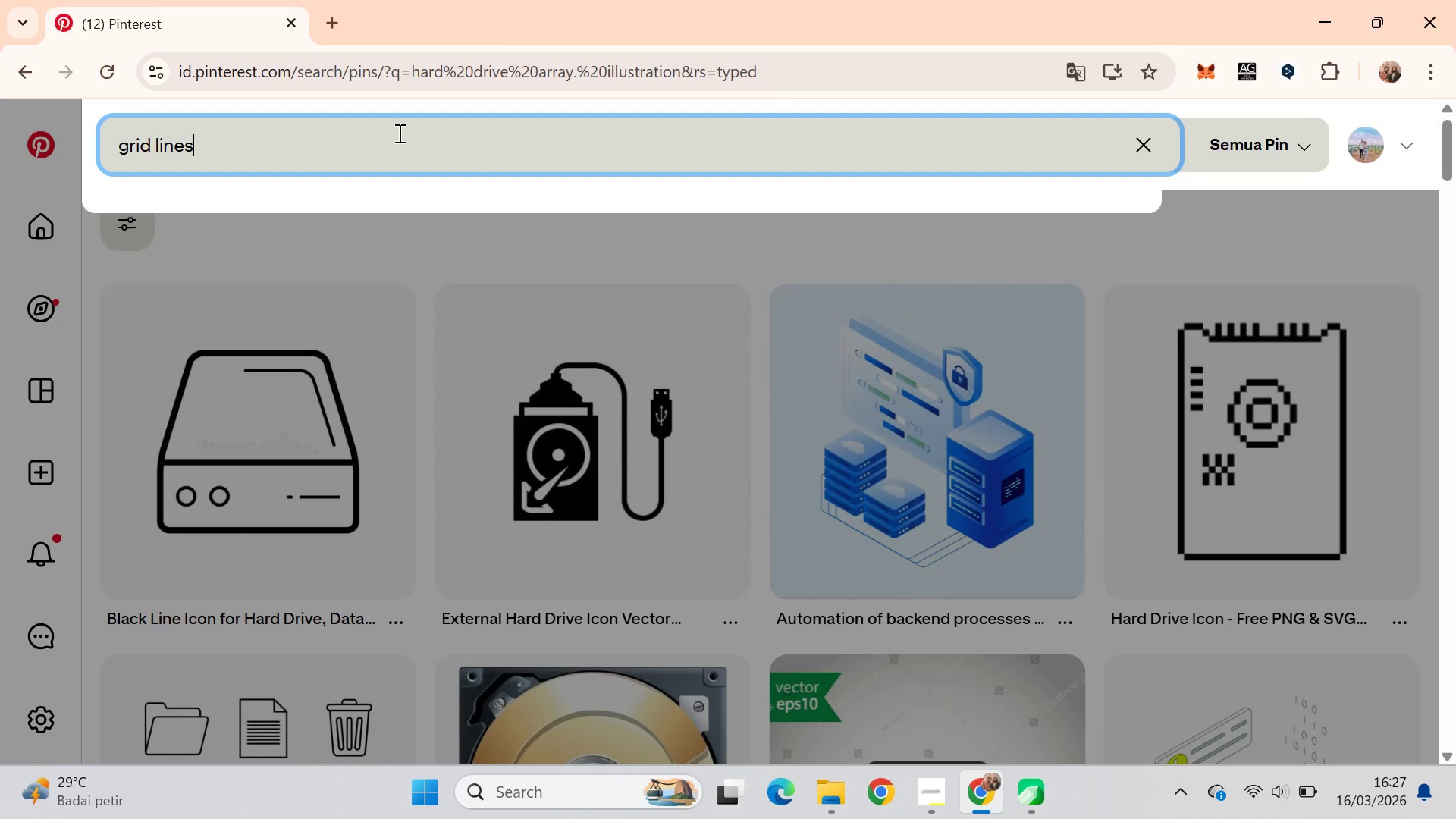 
key(Enter)
 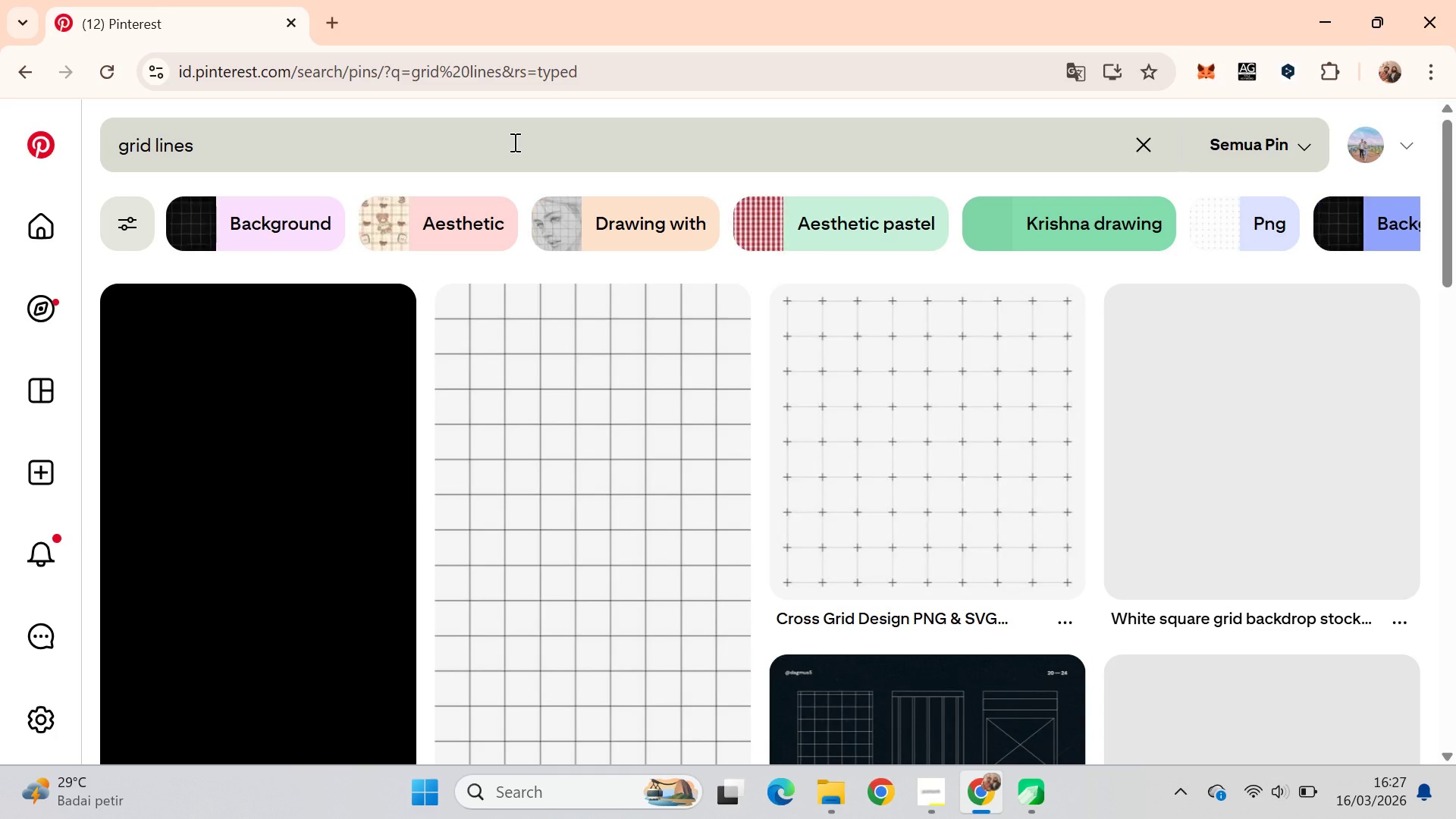 
scroll: coordinate [519, 140], scroll_direction: down, amount: 3.0
 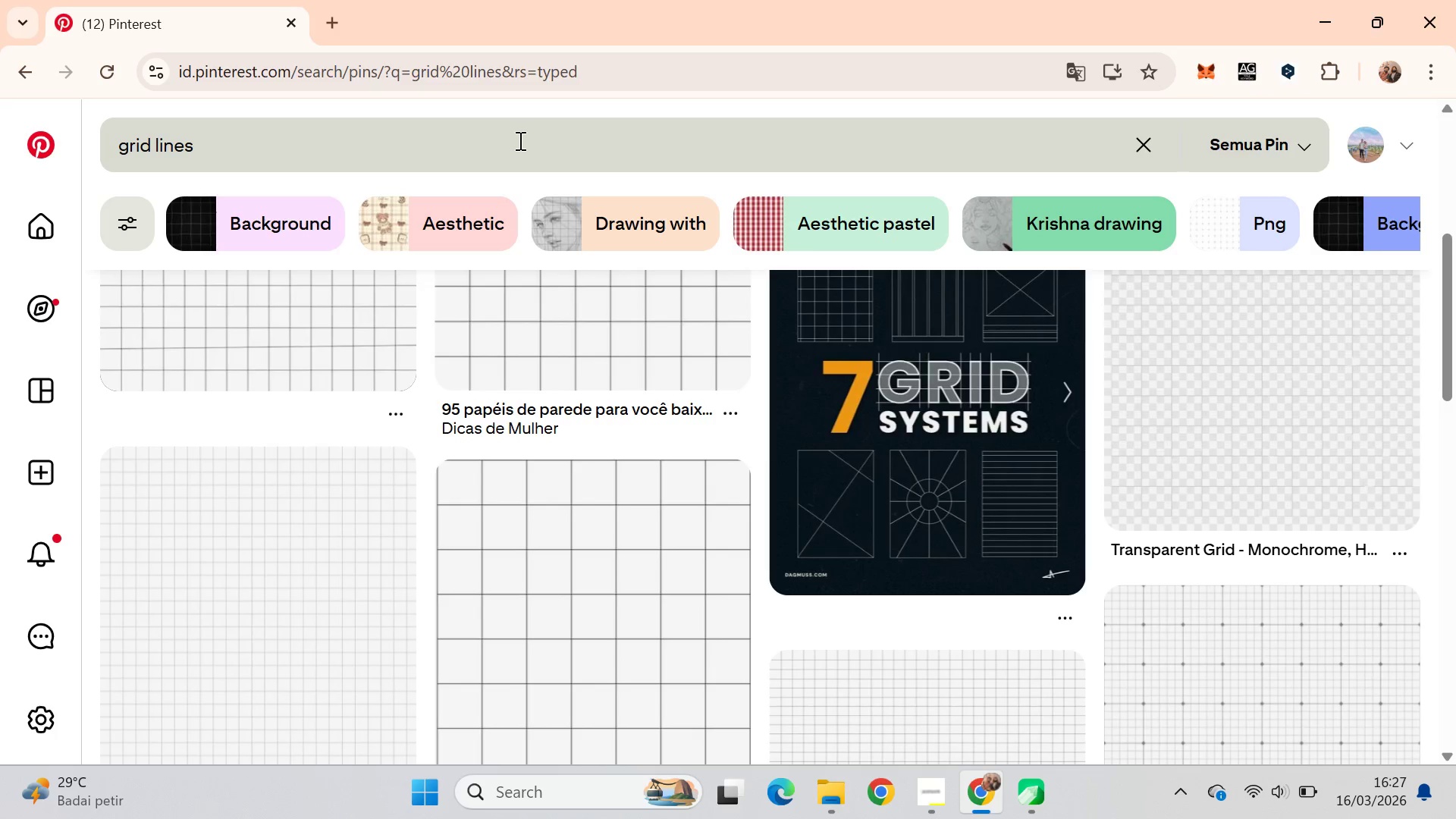 
scroll: coordinate [519, 139], scroll_direction: up, amount: 2.0
 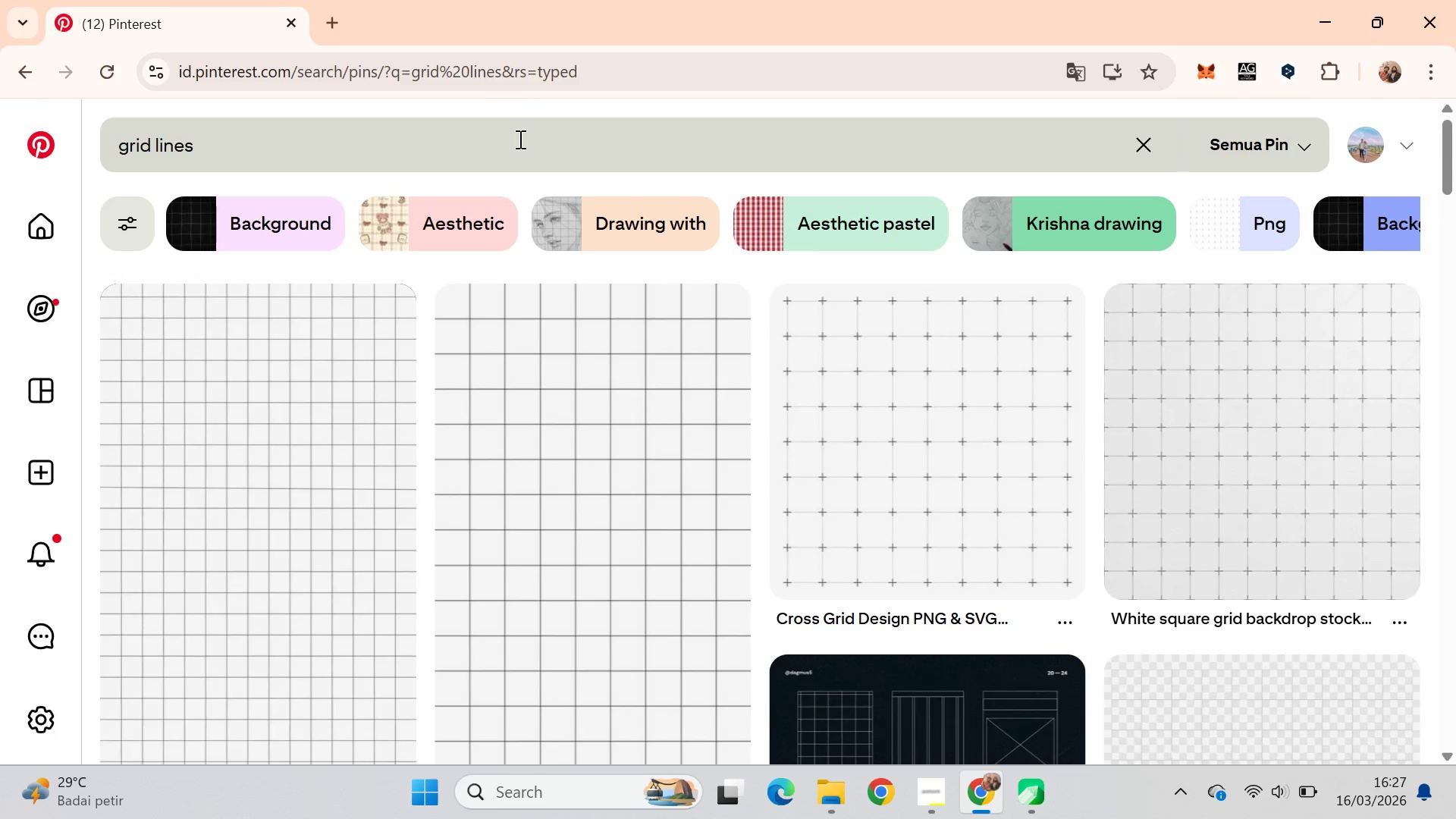 
key(Alt+AltLeft)
 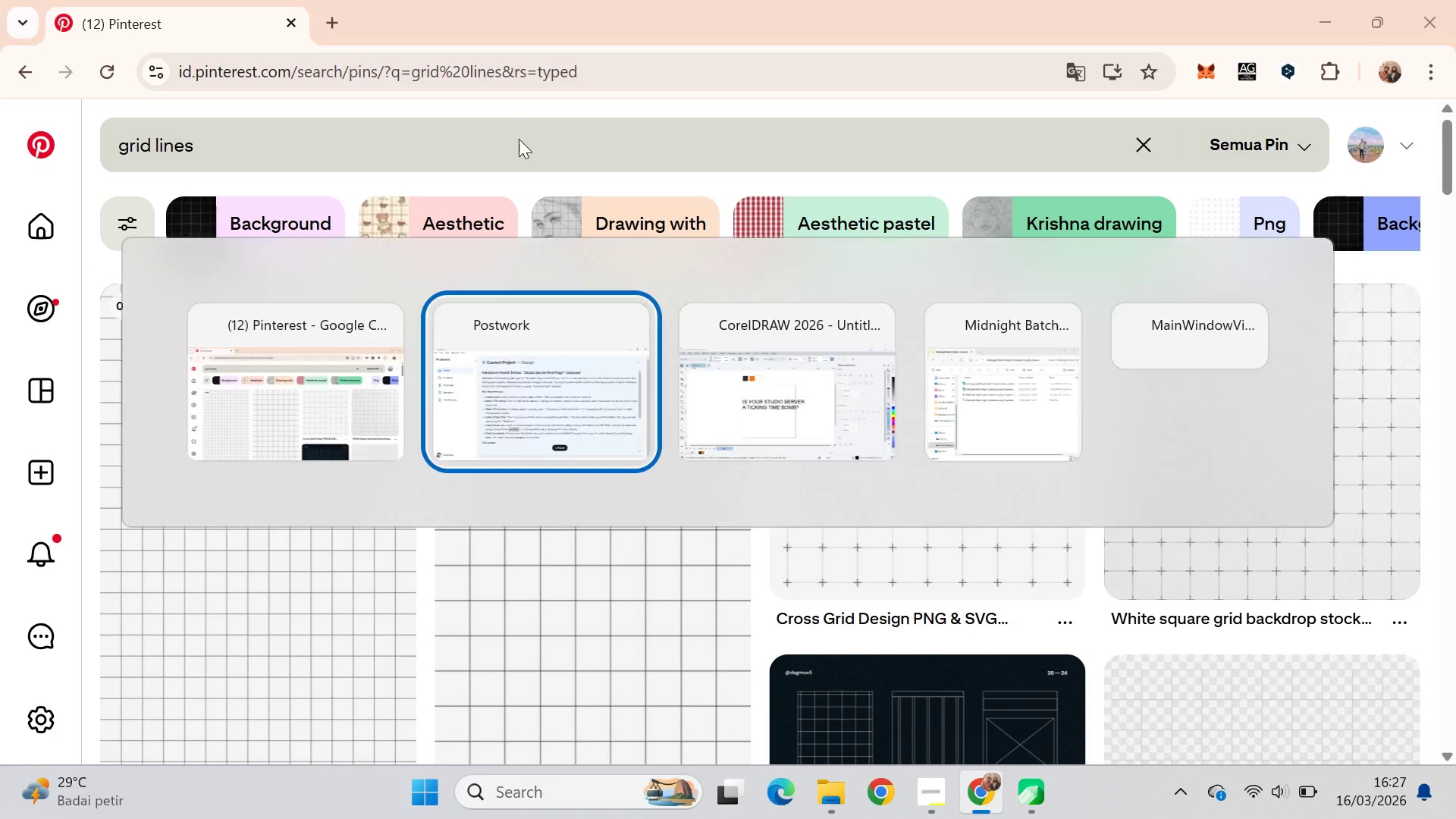 
key(Alt+Tab)